 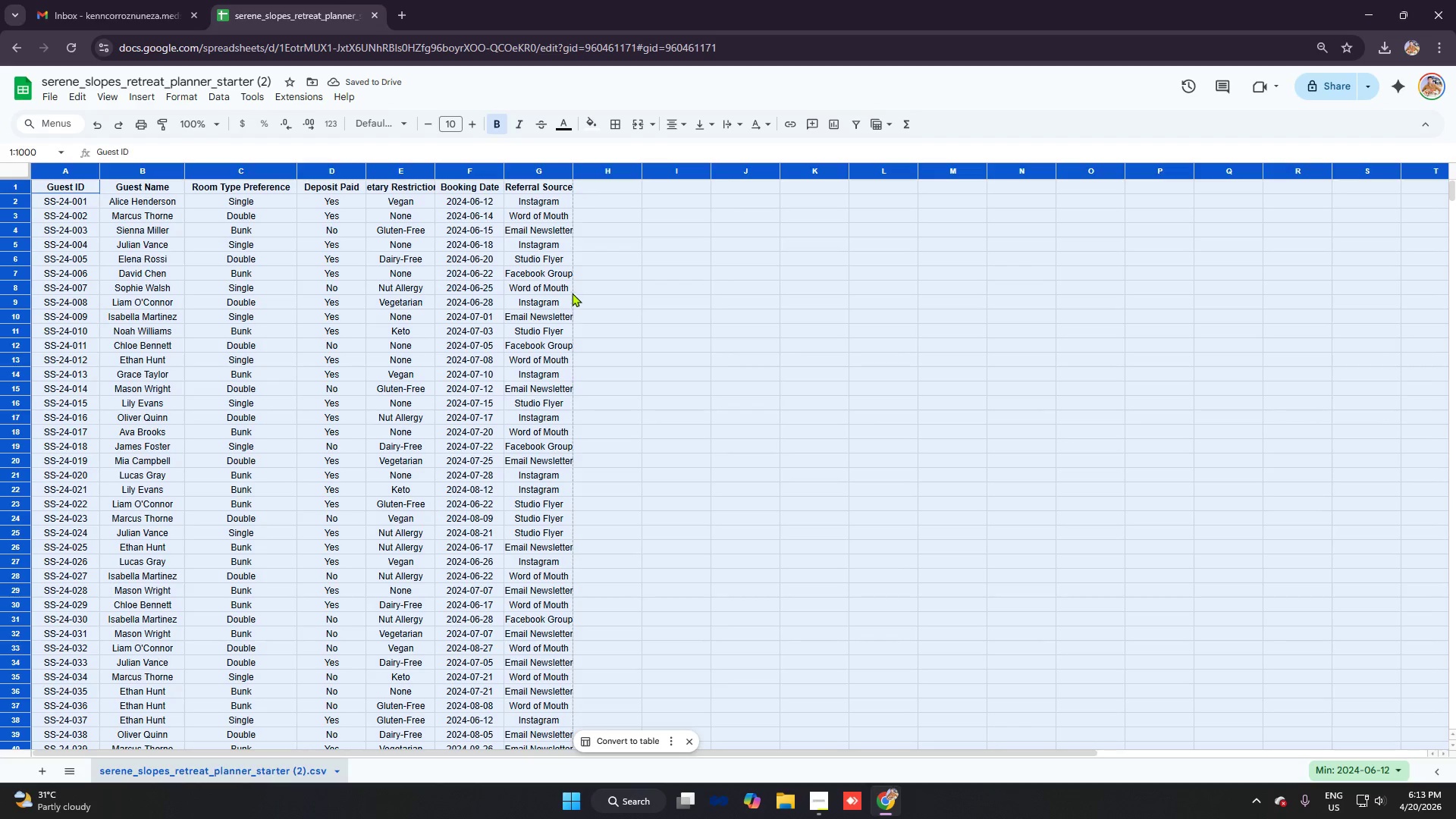 
left_click([393, 127])
 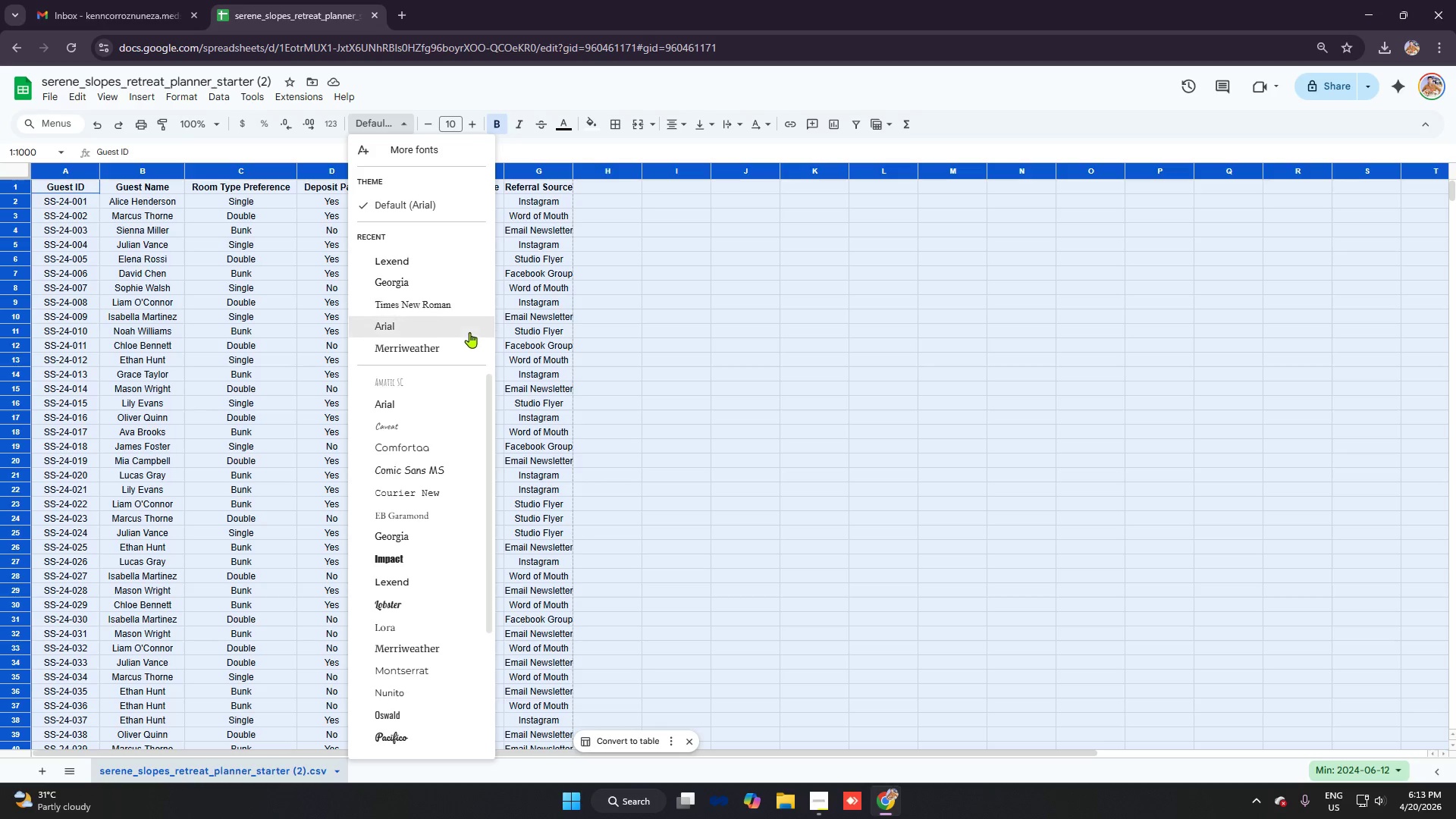 
left_click([431, 265])
 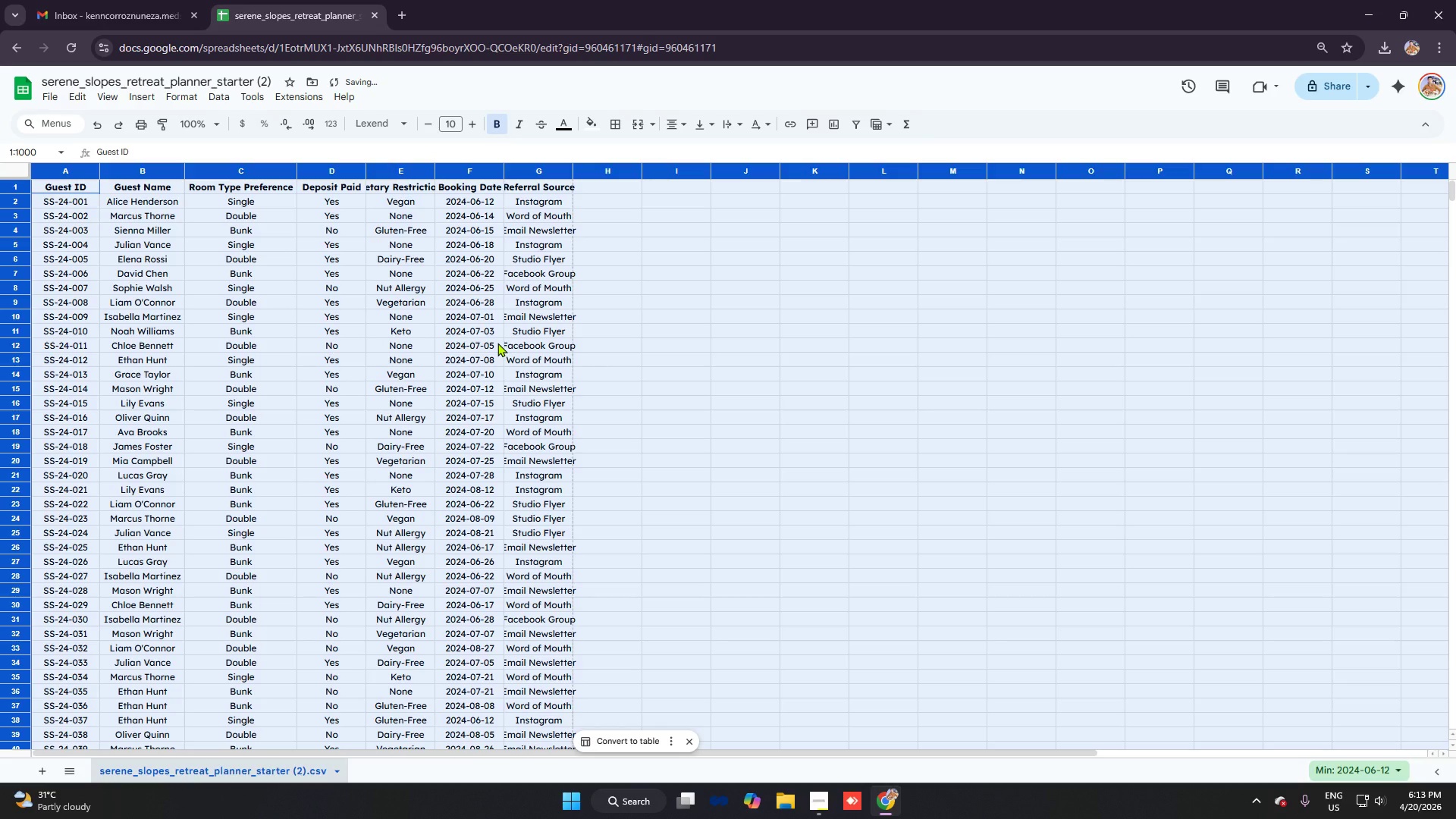 
key(Alt+AltLeft)
 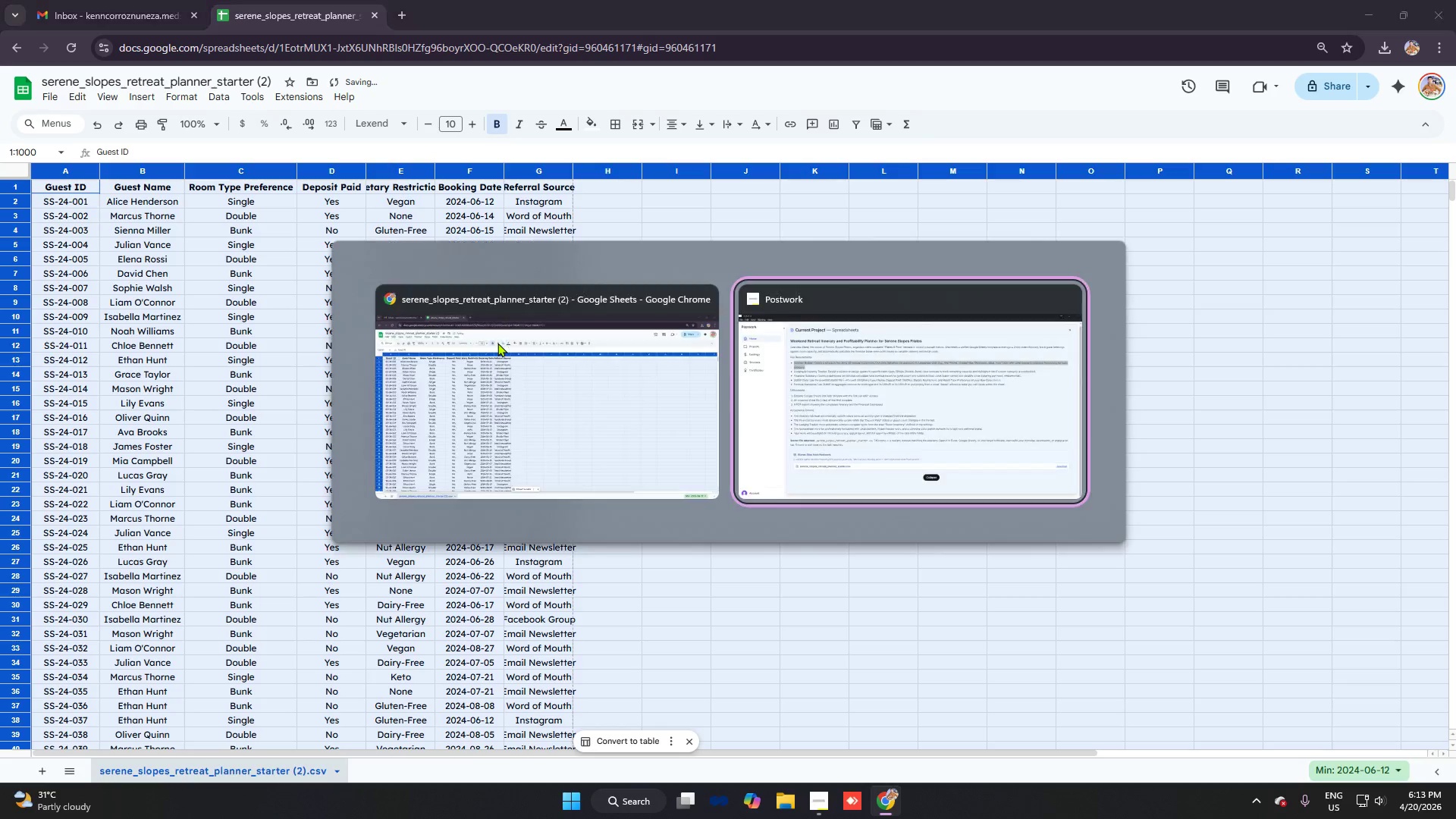 
key(Alt+Tab)